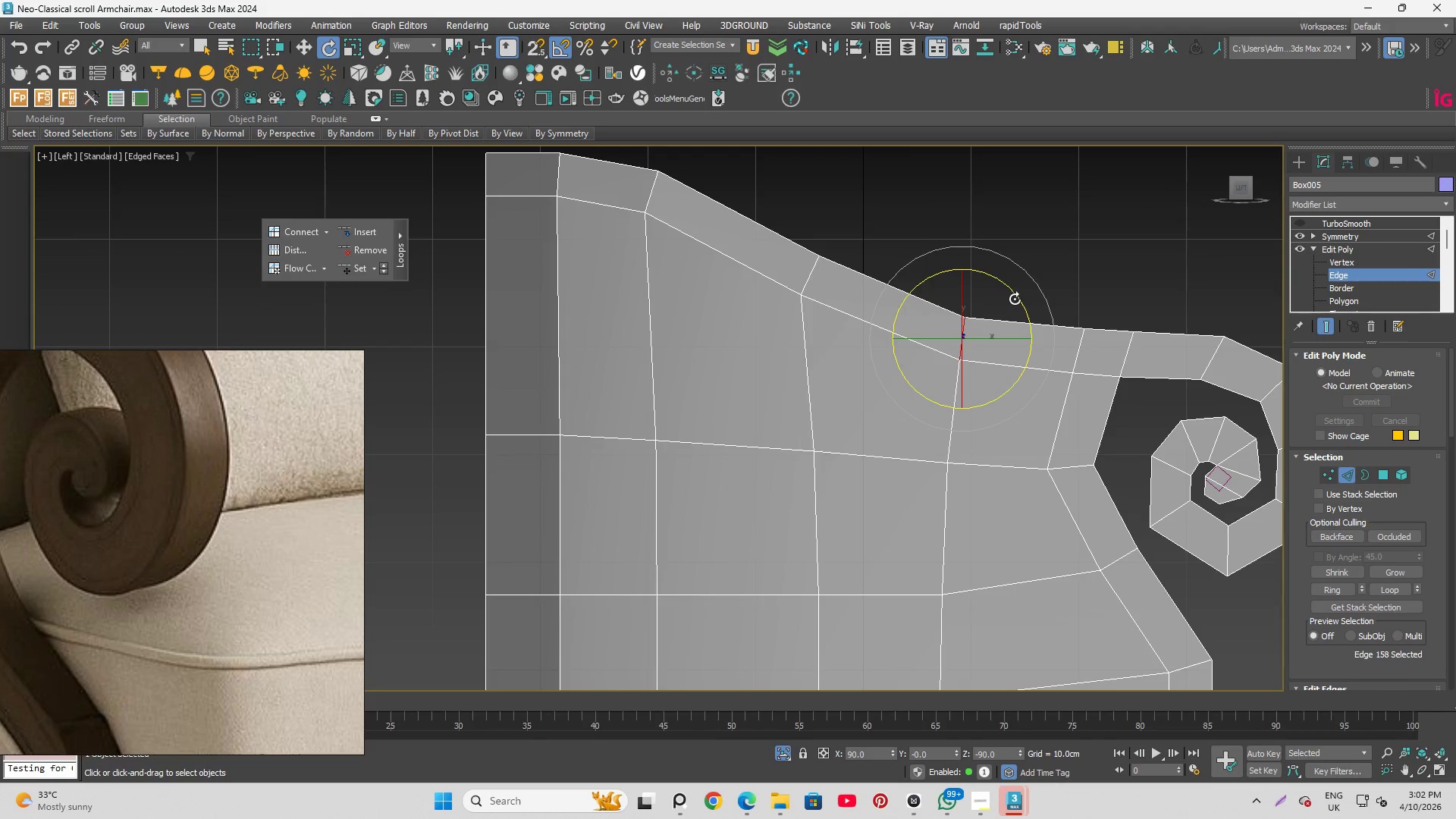 
left_click_drag(start_coordinate=[1023, 299], to_coordinate=[1029, 303])
 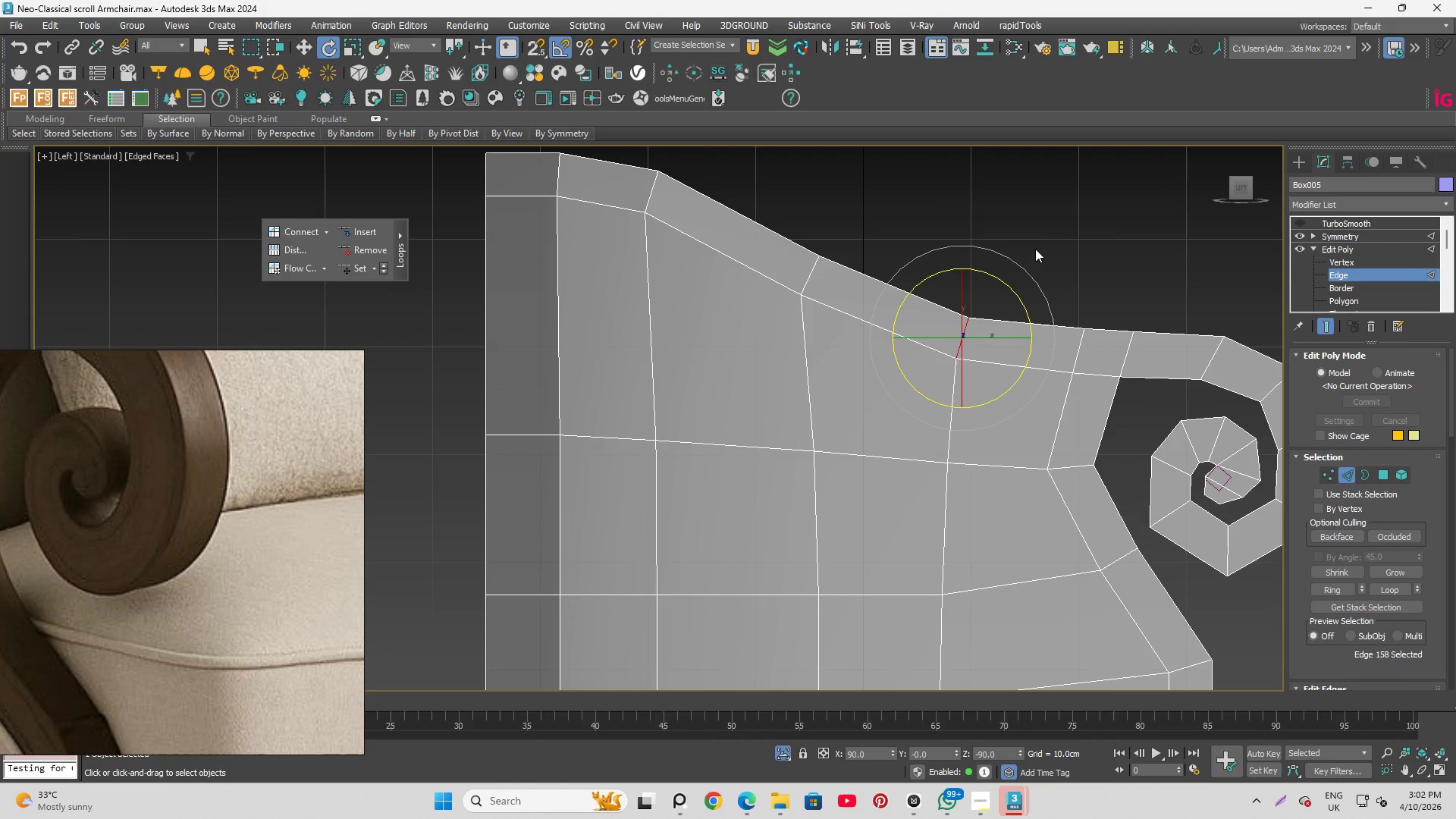 
left_click([1040, 239])
 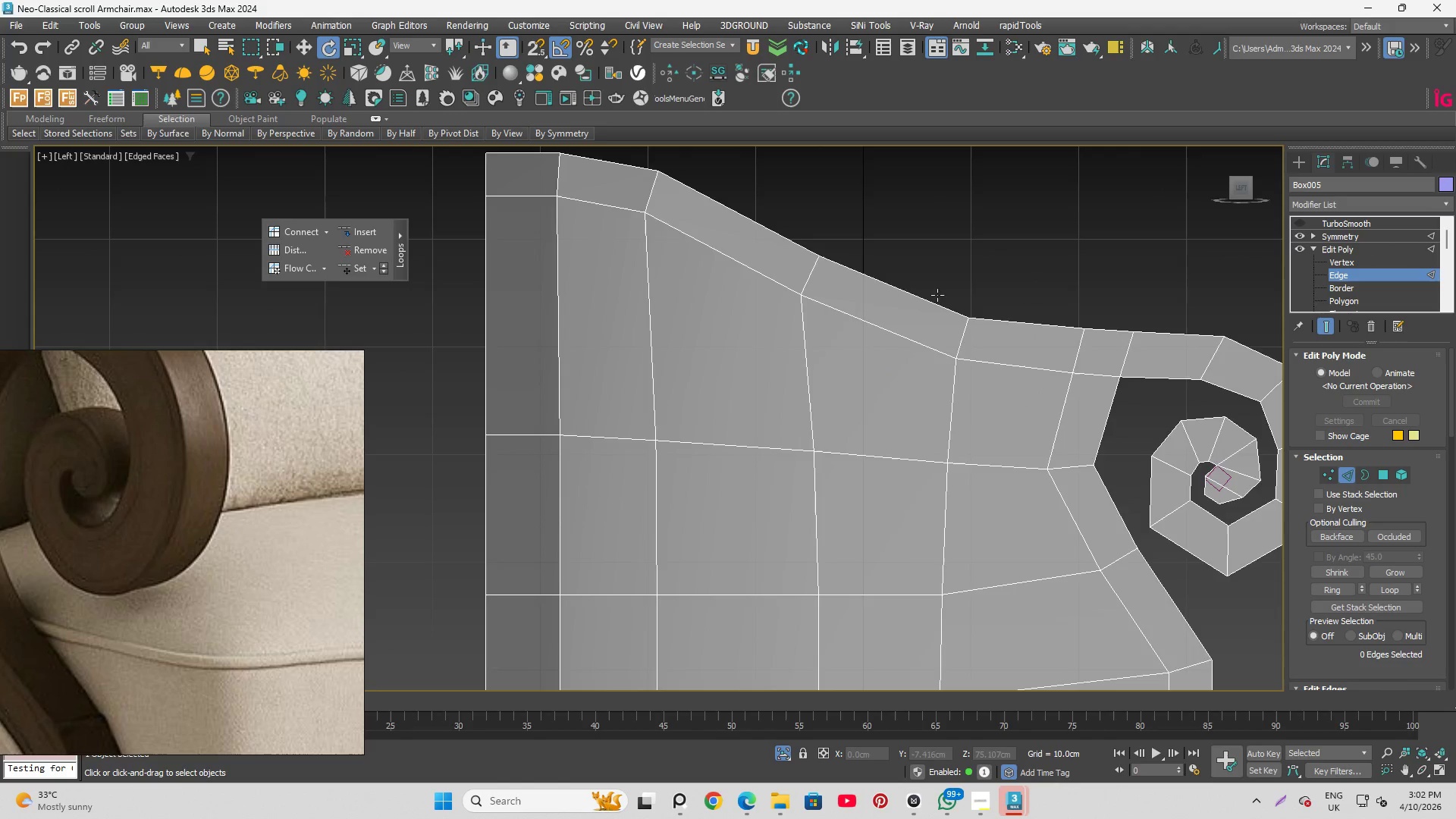 
scroll: coordinate [916, 345], scroll_direction: up, amount: 1.0
 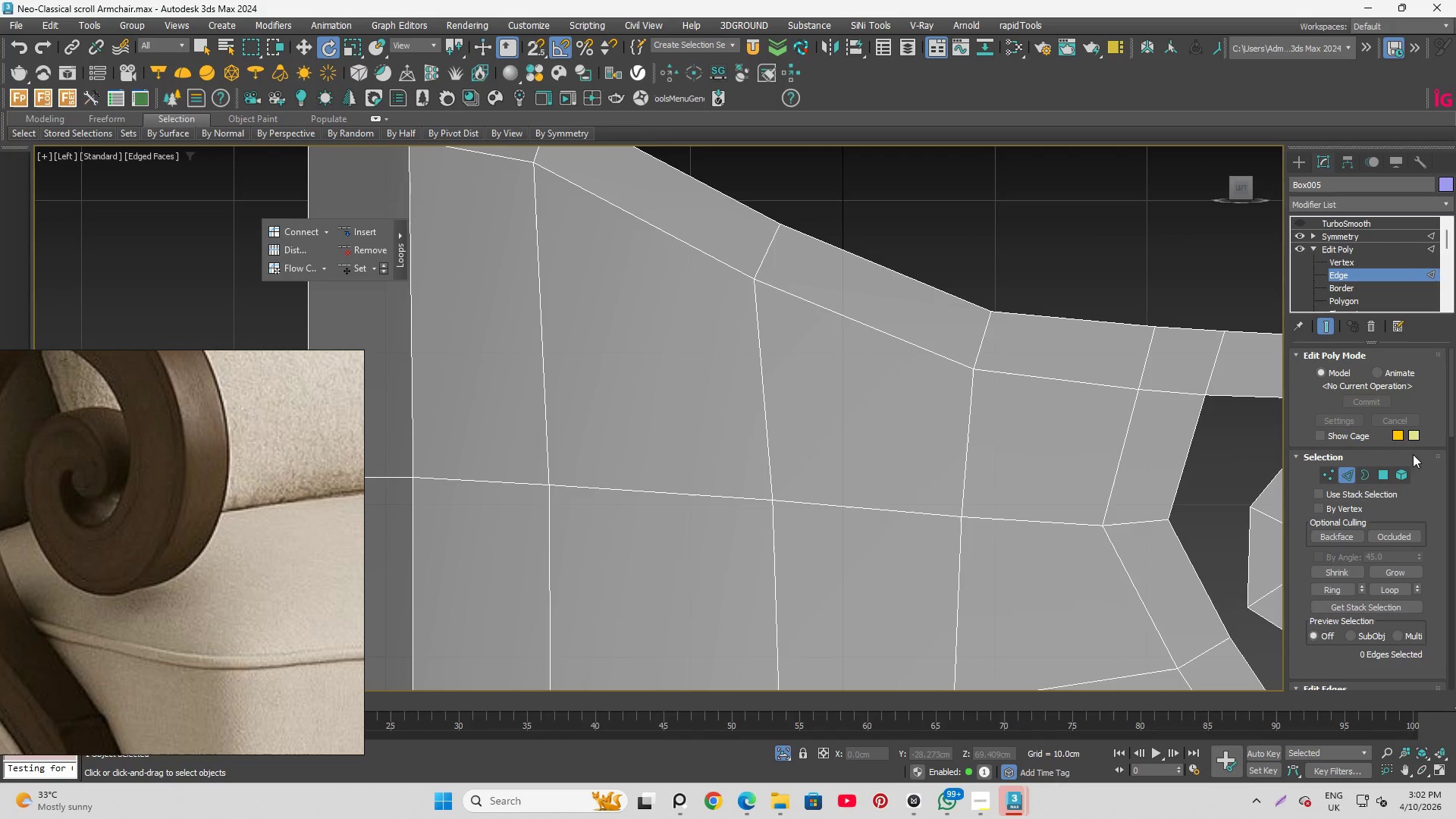 
scroll: coordinate [908, 419], scroll_direction: down, amount: 4.0
 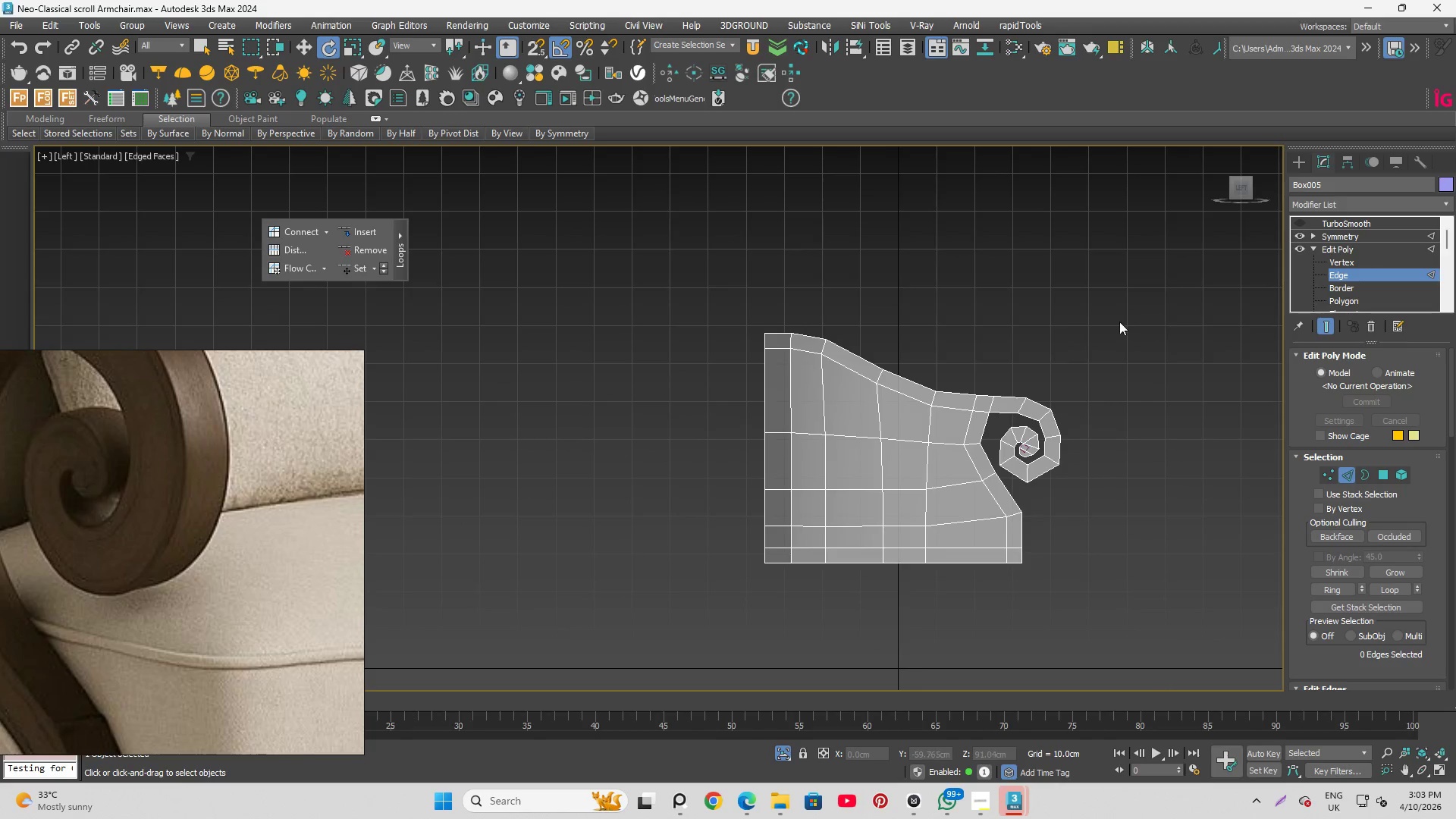 
hold_key(key=AltLeft, duration=1.52)
scroll: coordinate [888, 288], scroll_direction: up, amount: 1.0
 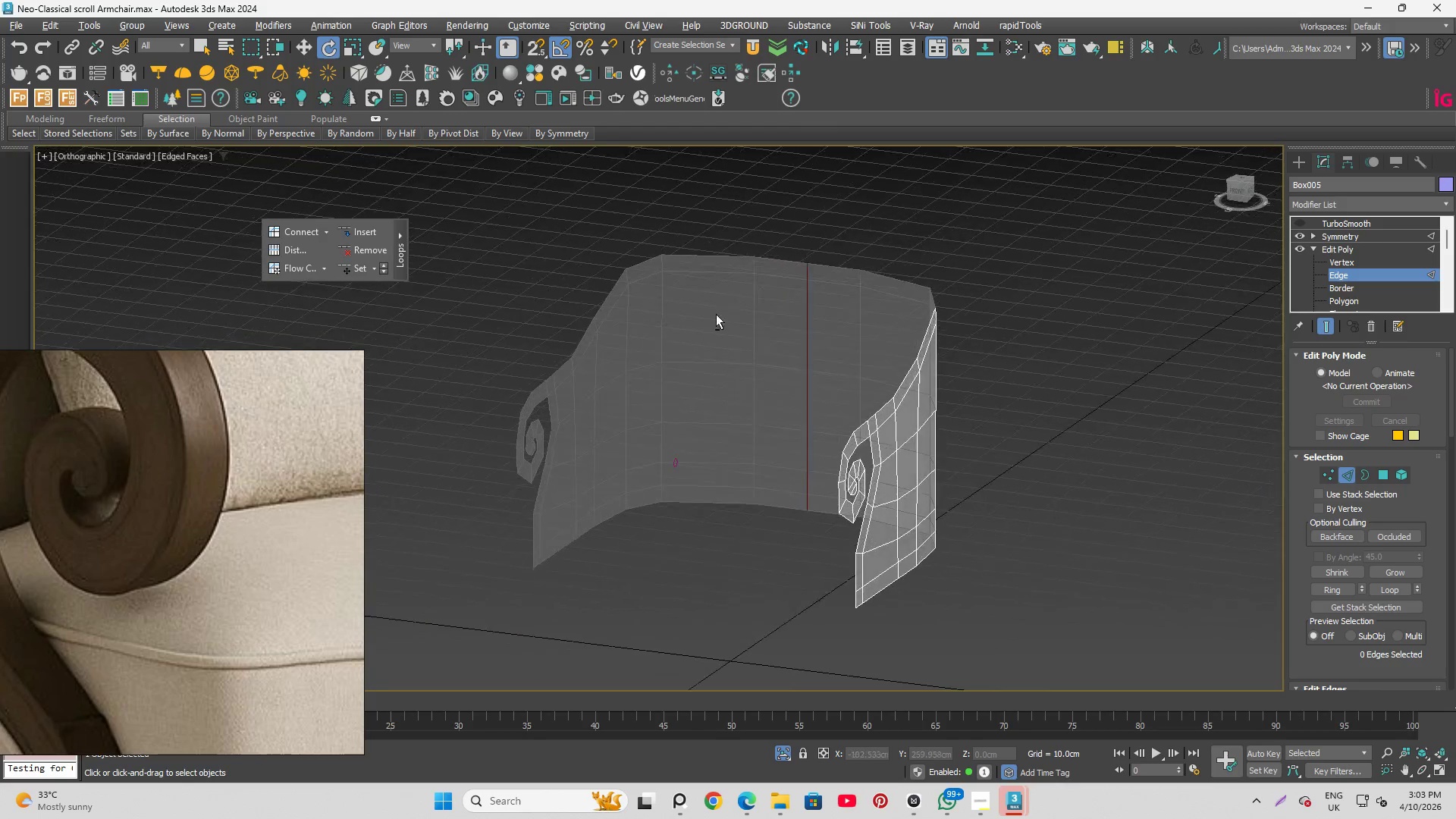 
hold_key(key=AltLeft, duration=1.26)
 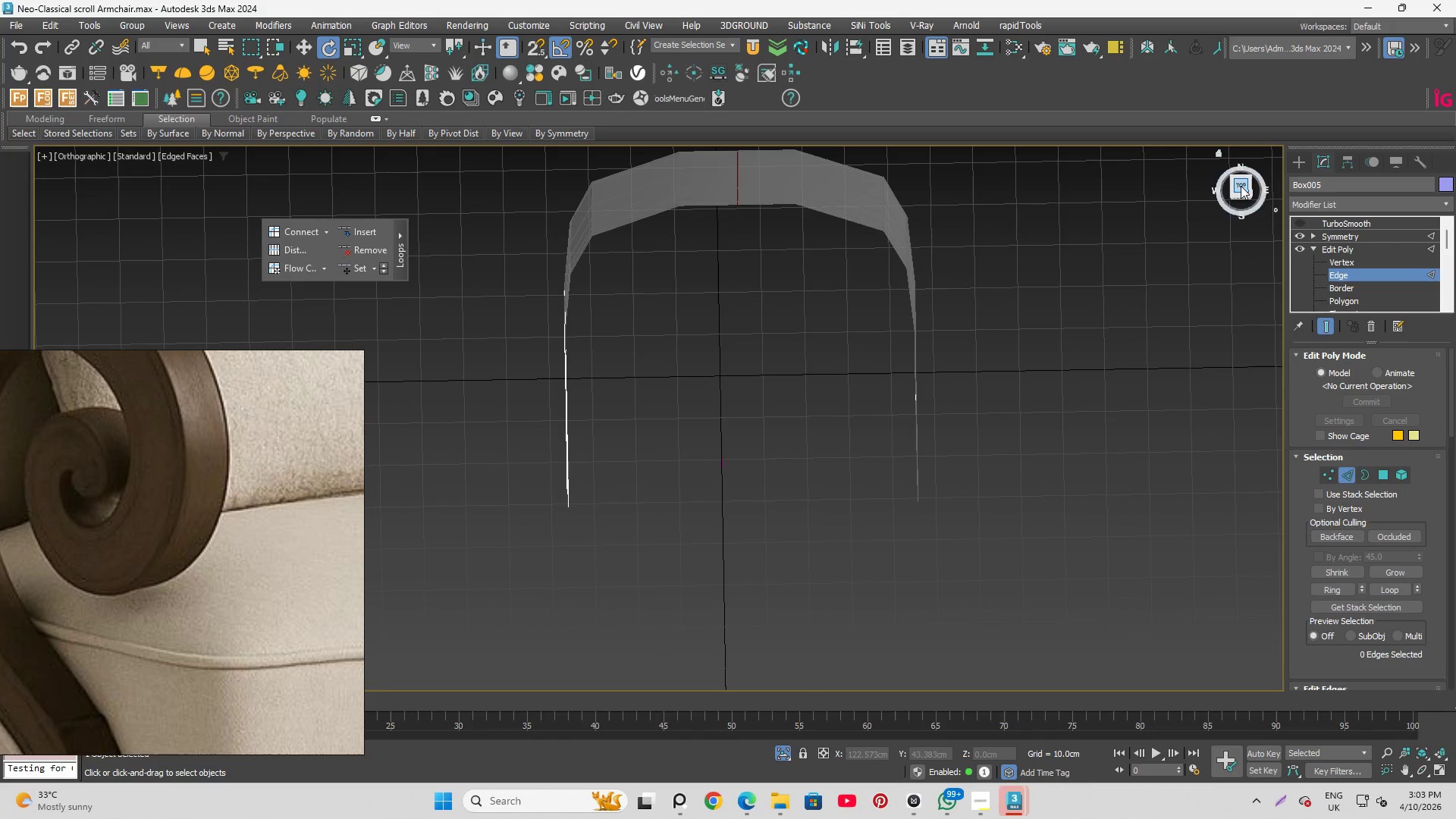 
left_click([1240, 185])
 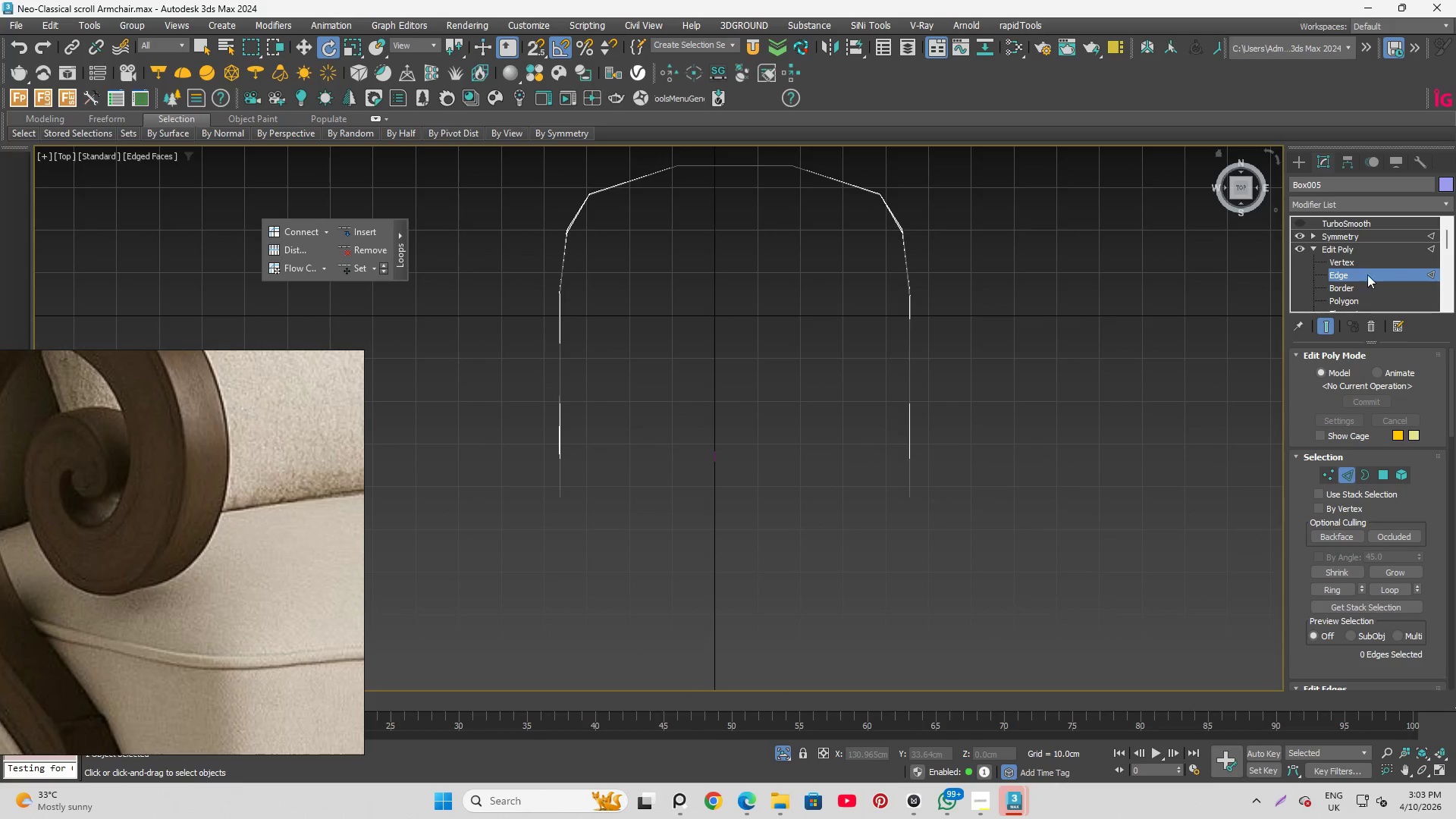 
left_click([1348, 271])
 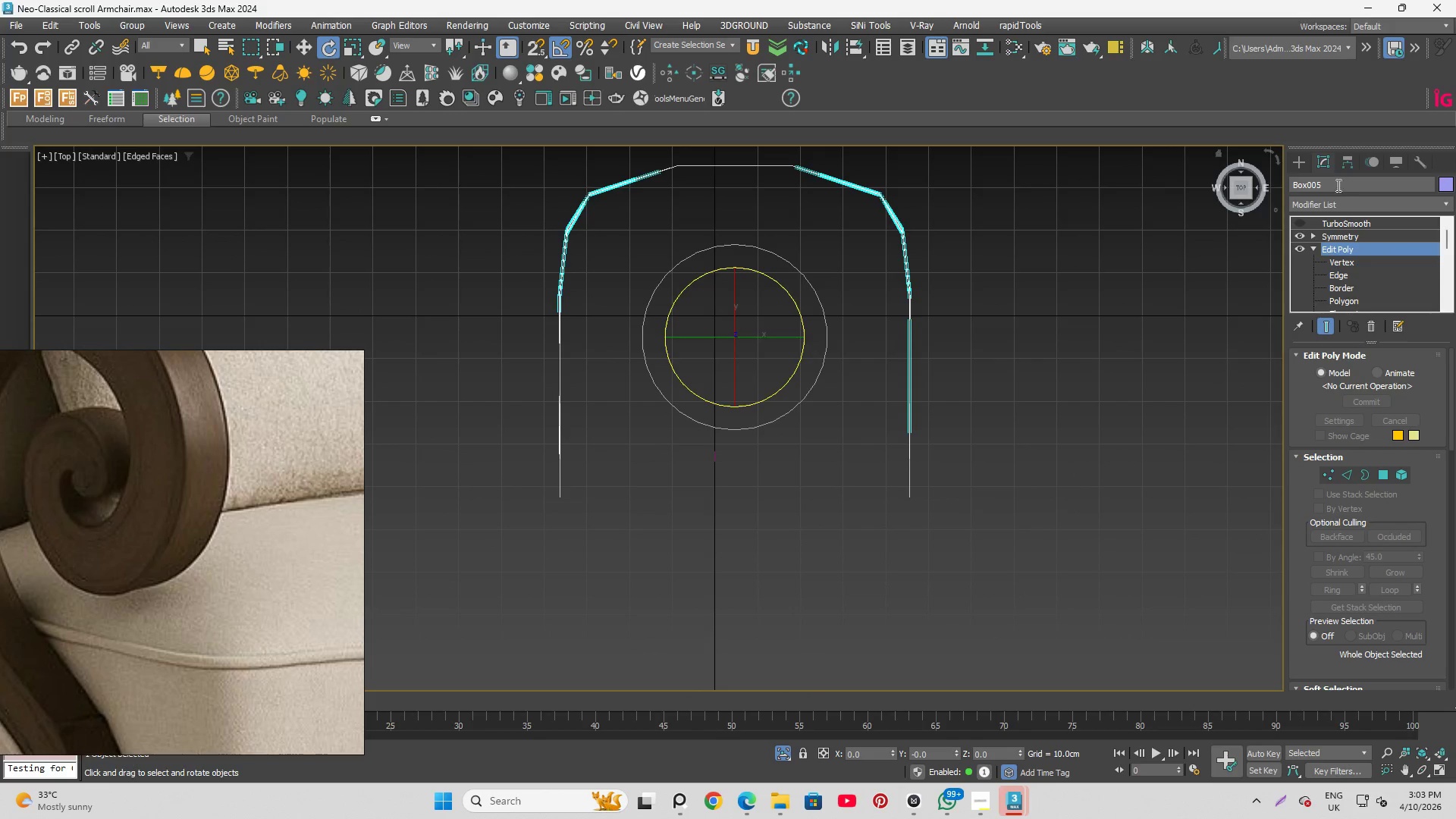 
left_click([1345, 209])
 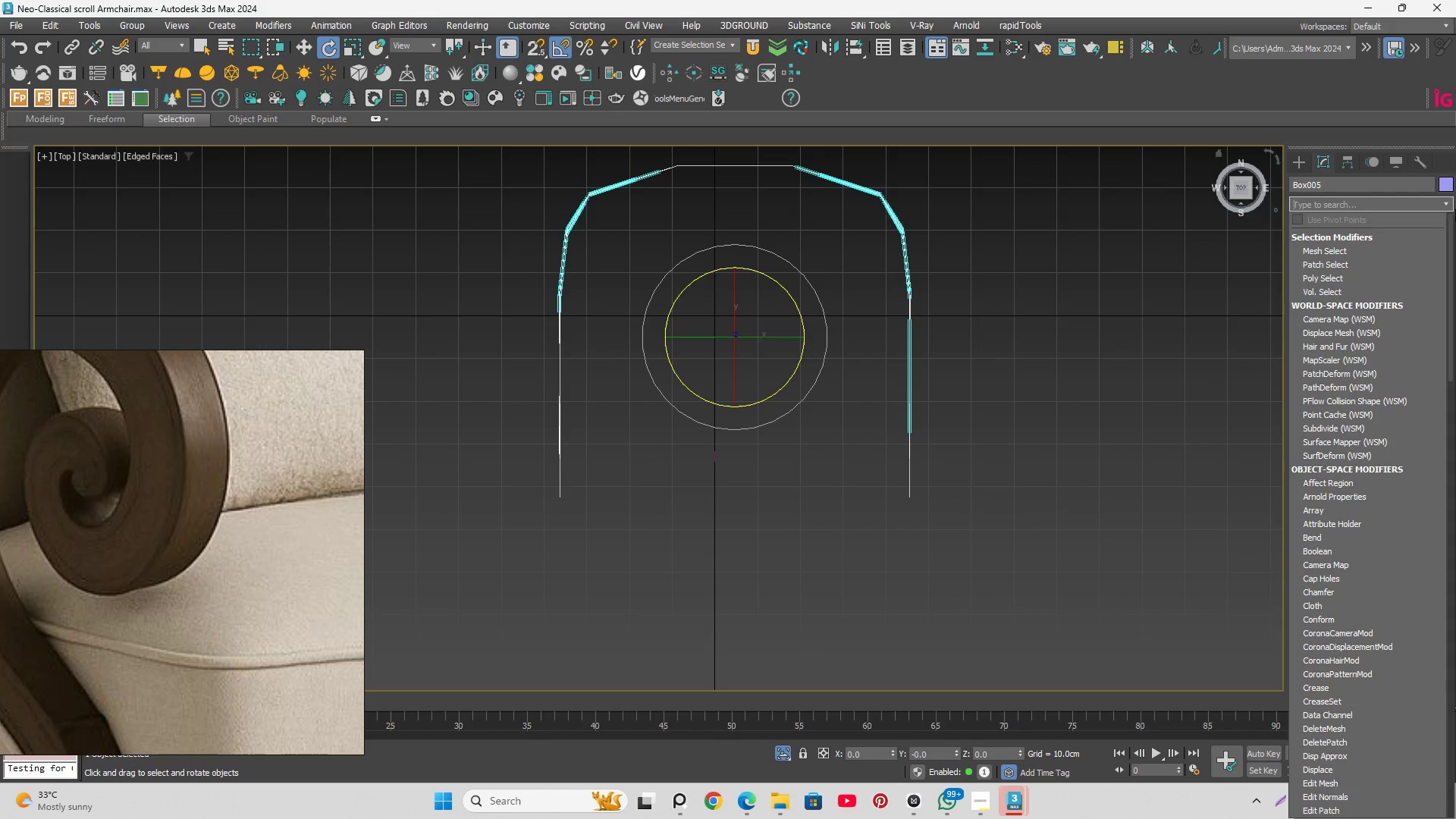 
key(F)
 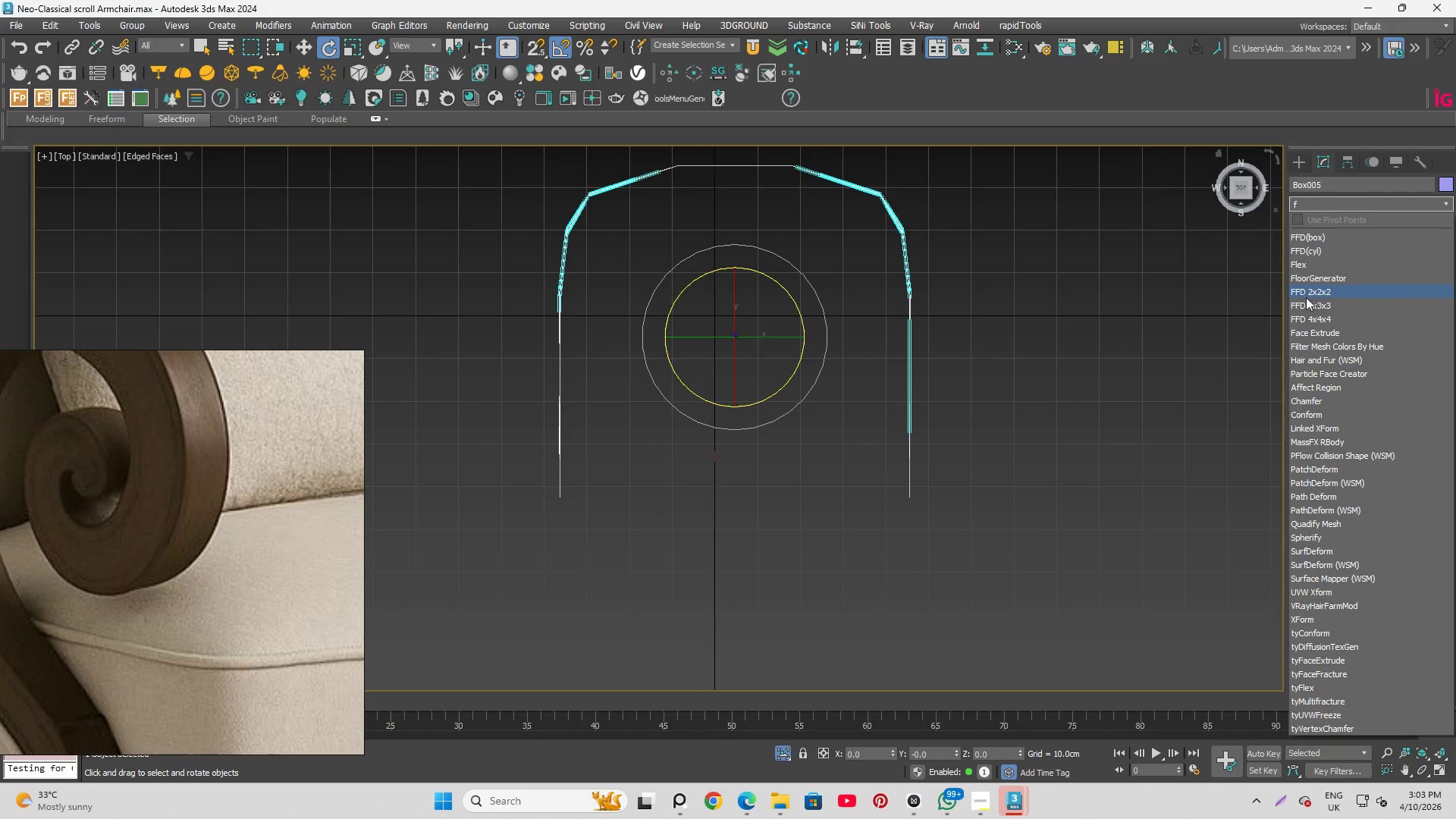 
left_click([1312, 287])
 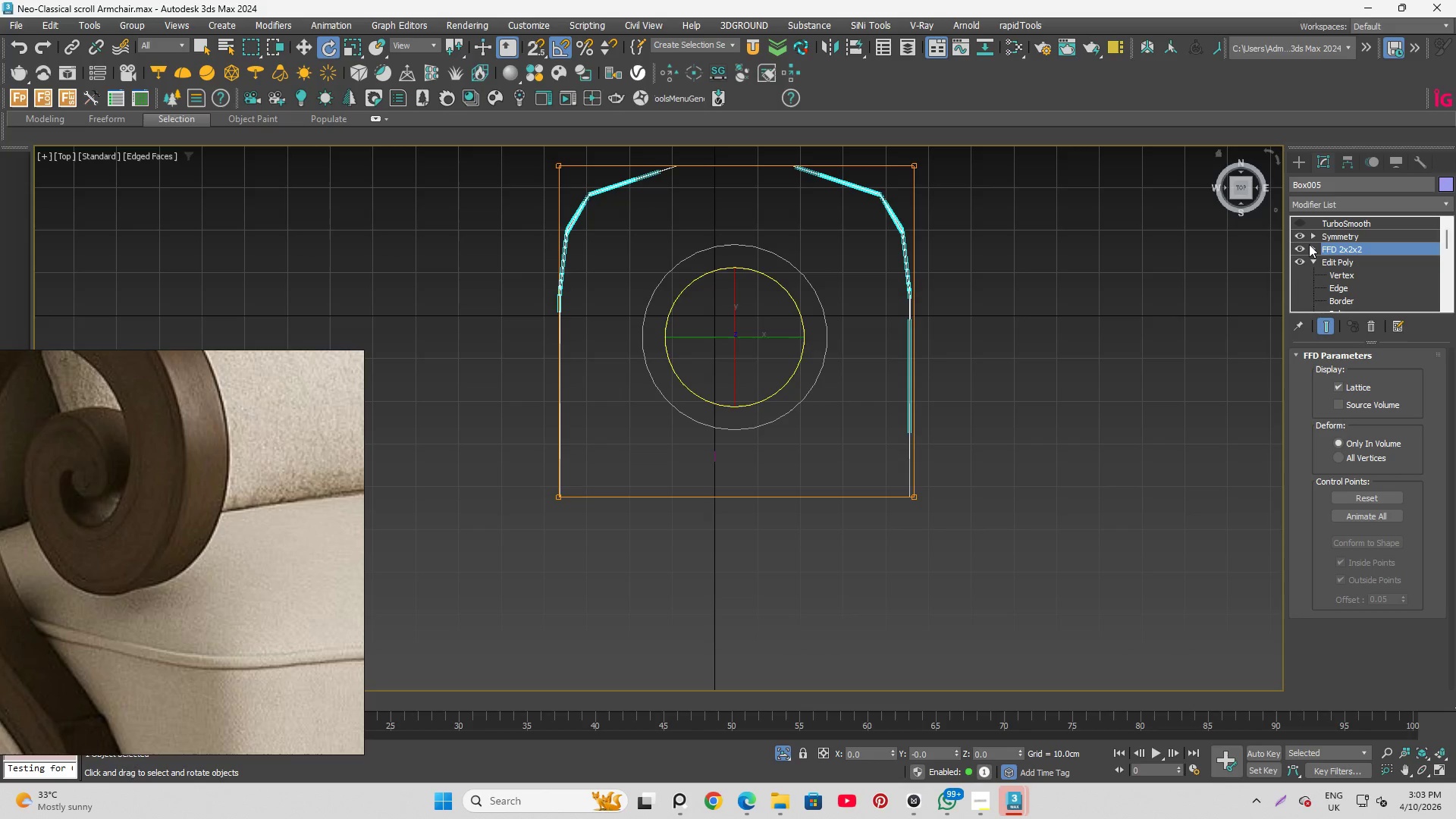 
left_click([1313, 250])
 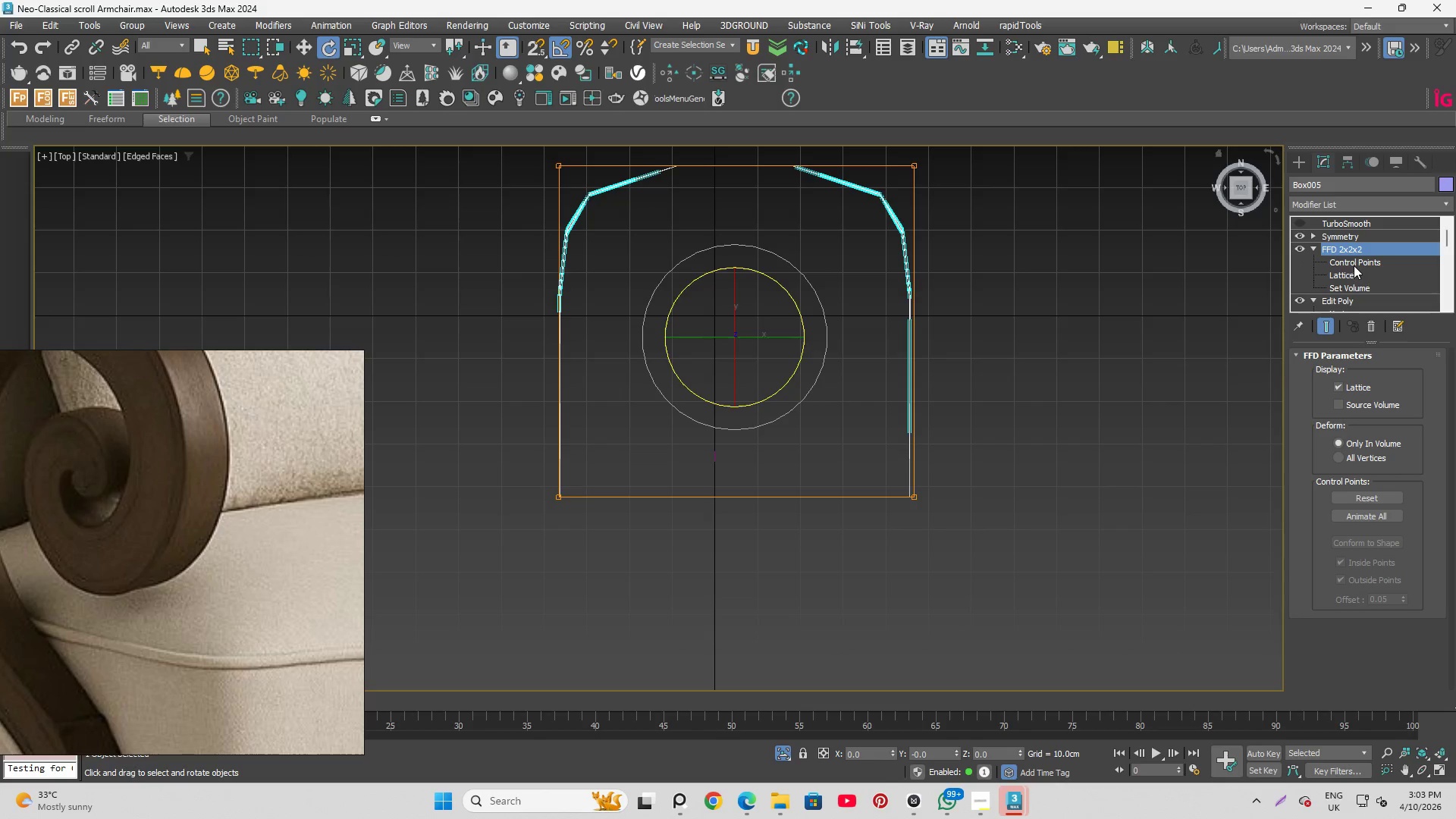 
left_click([1354, 264])
 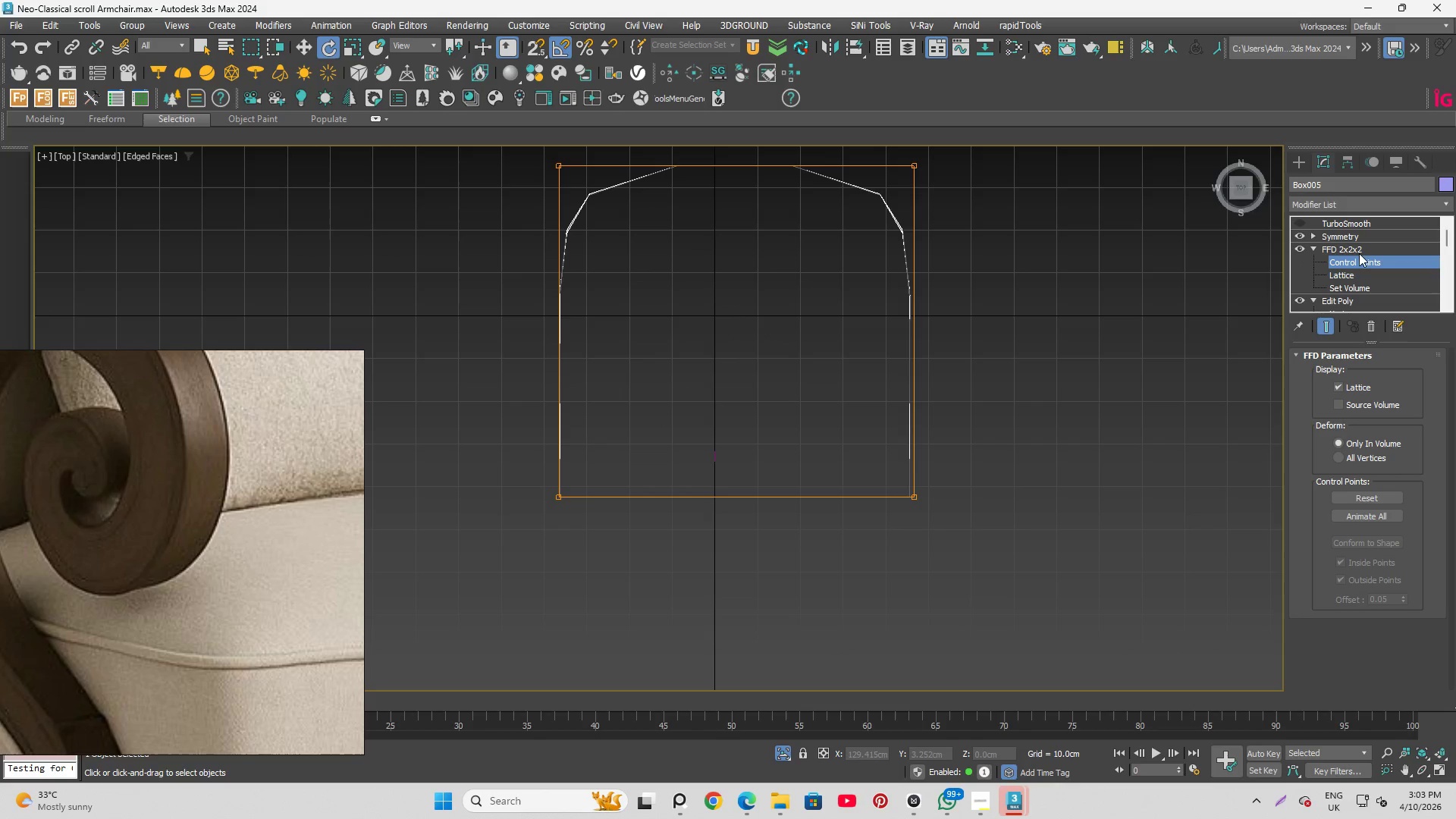 
left_click([1358, 248])